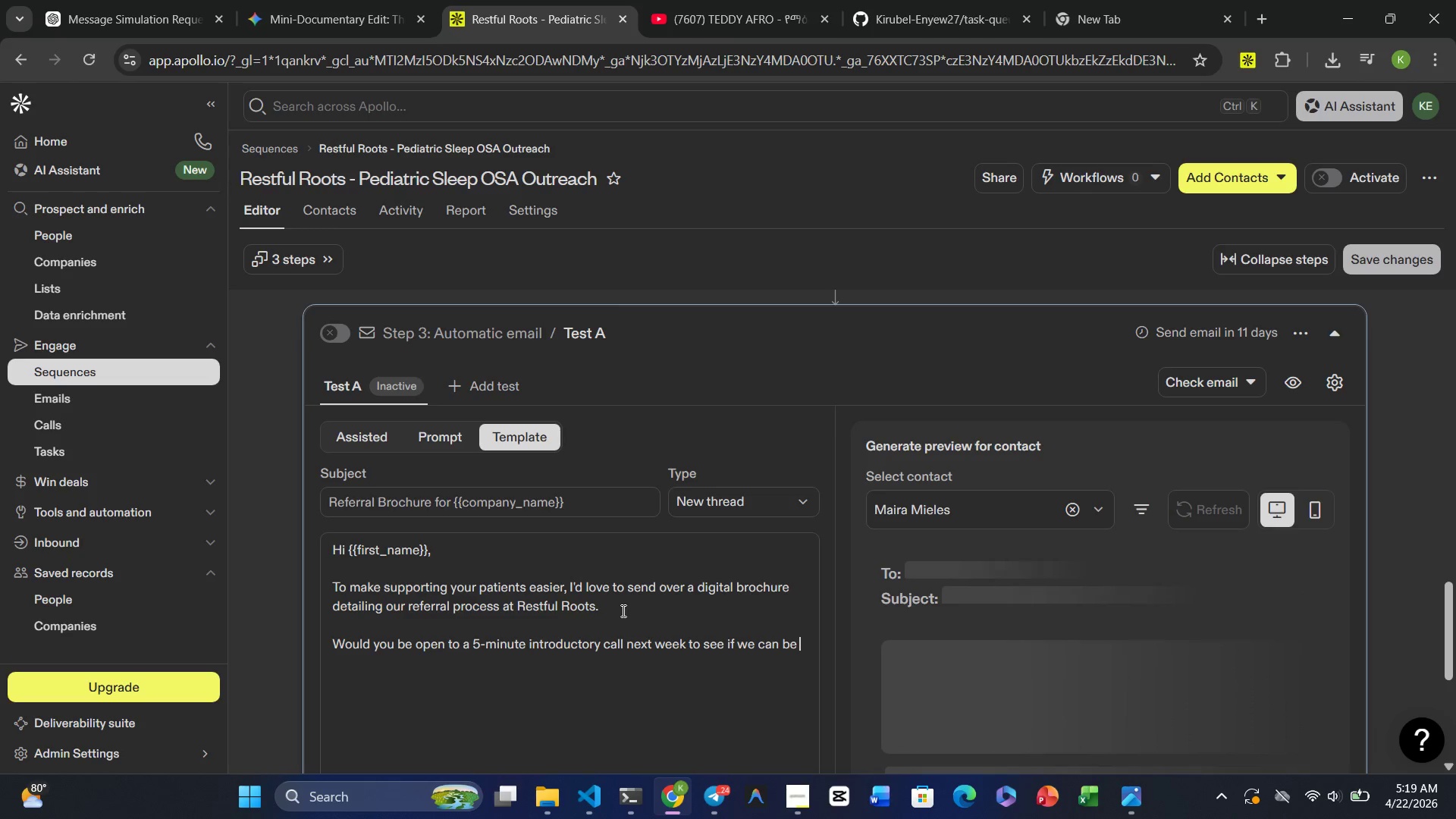 
type(a resource for )
 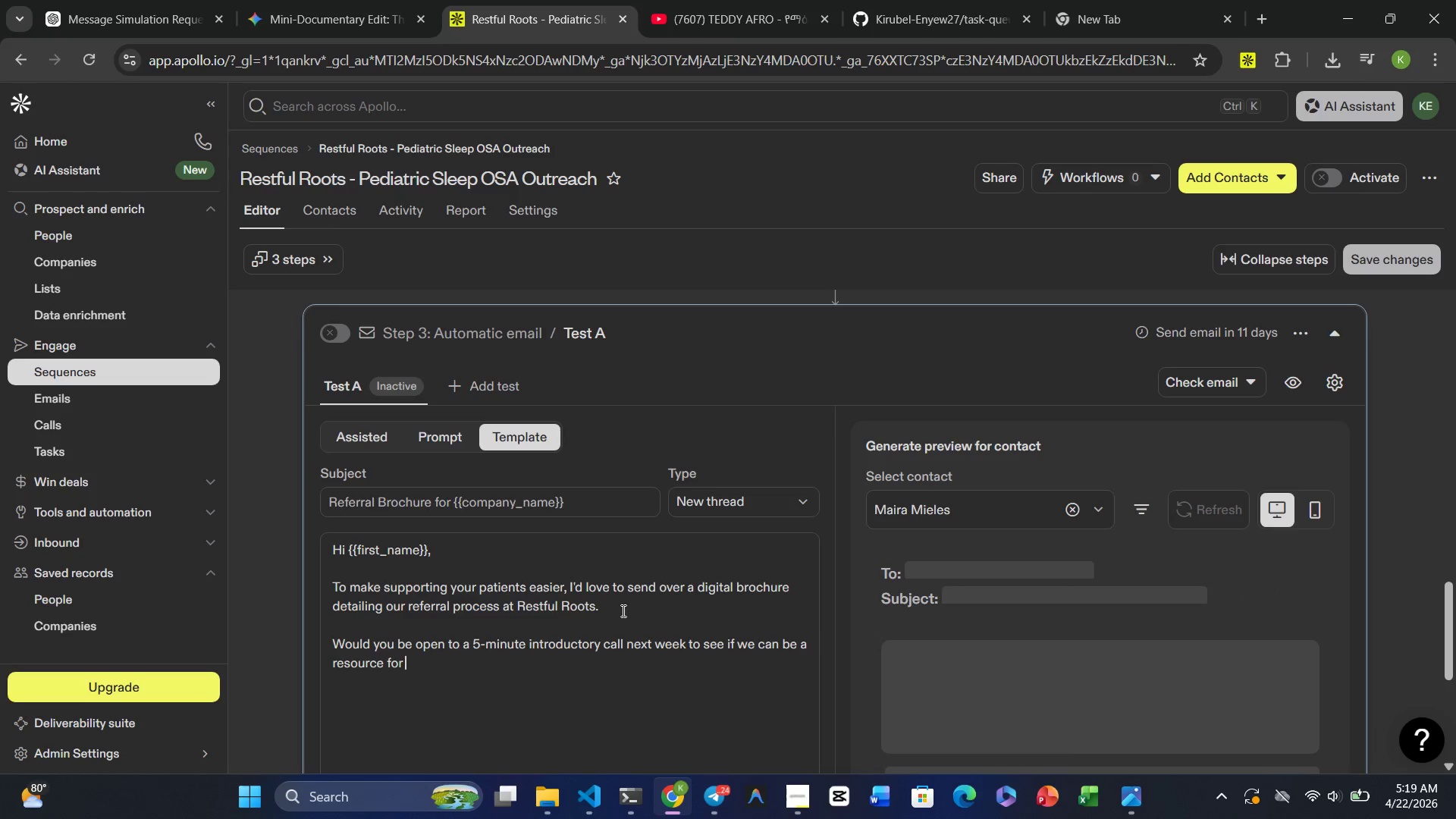 
type(your practice?)
 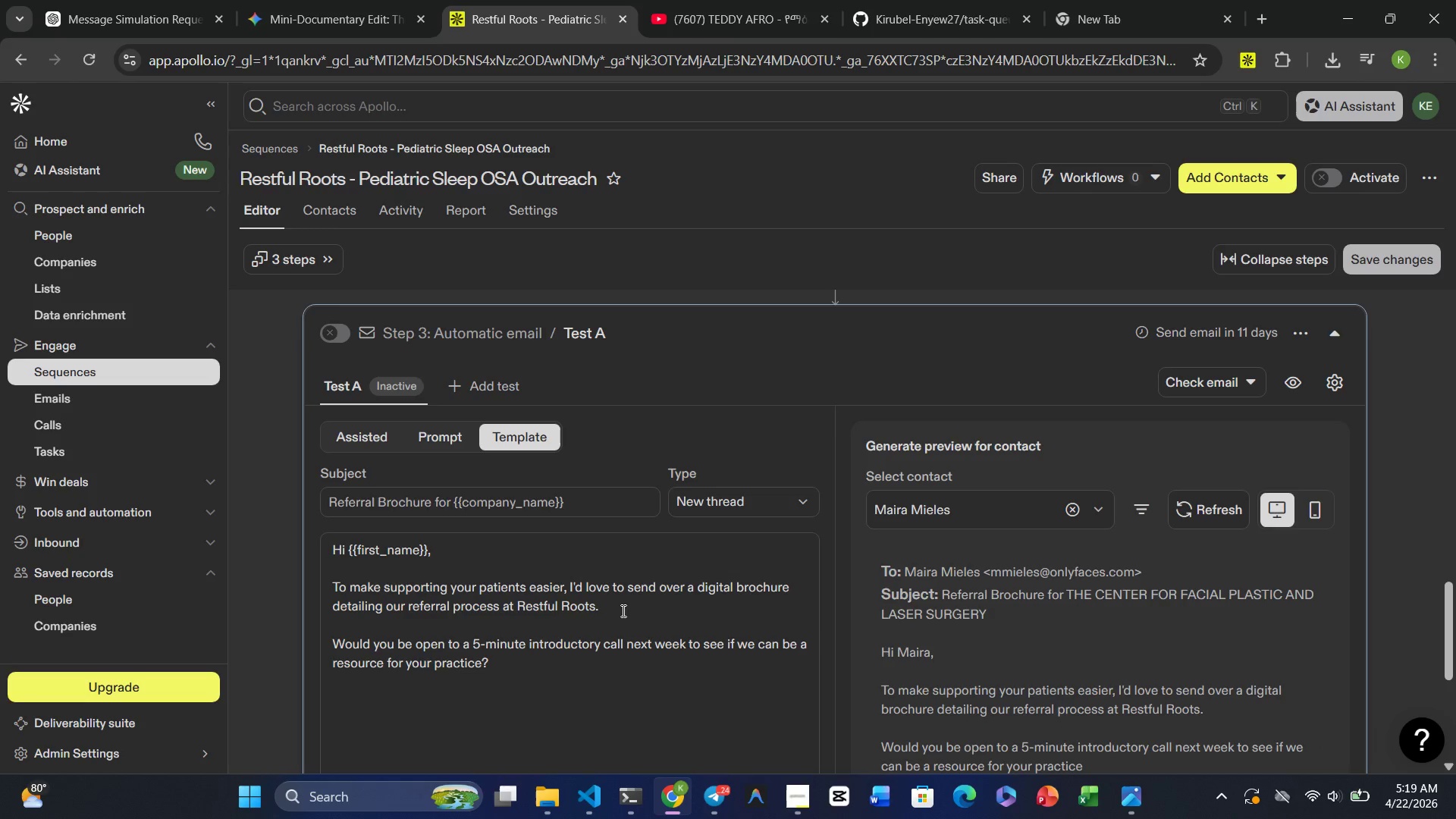 
wait(88.89)
 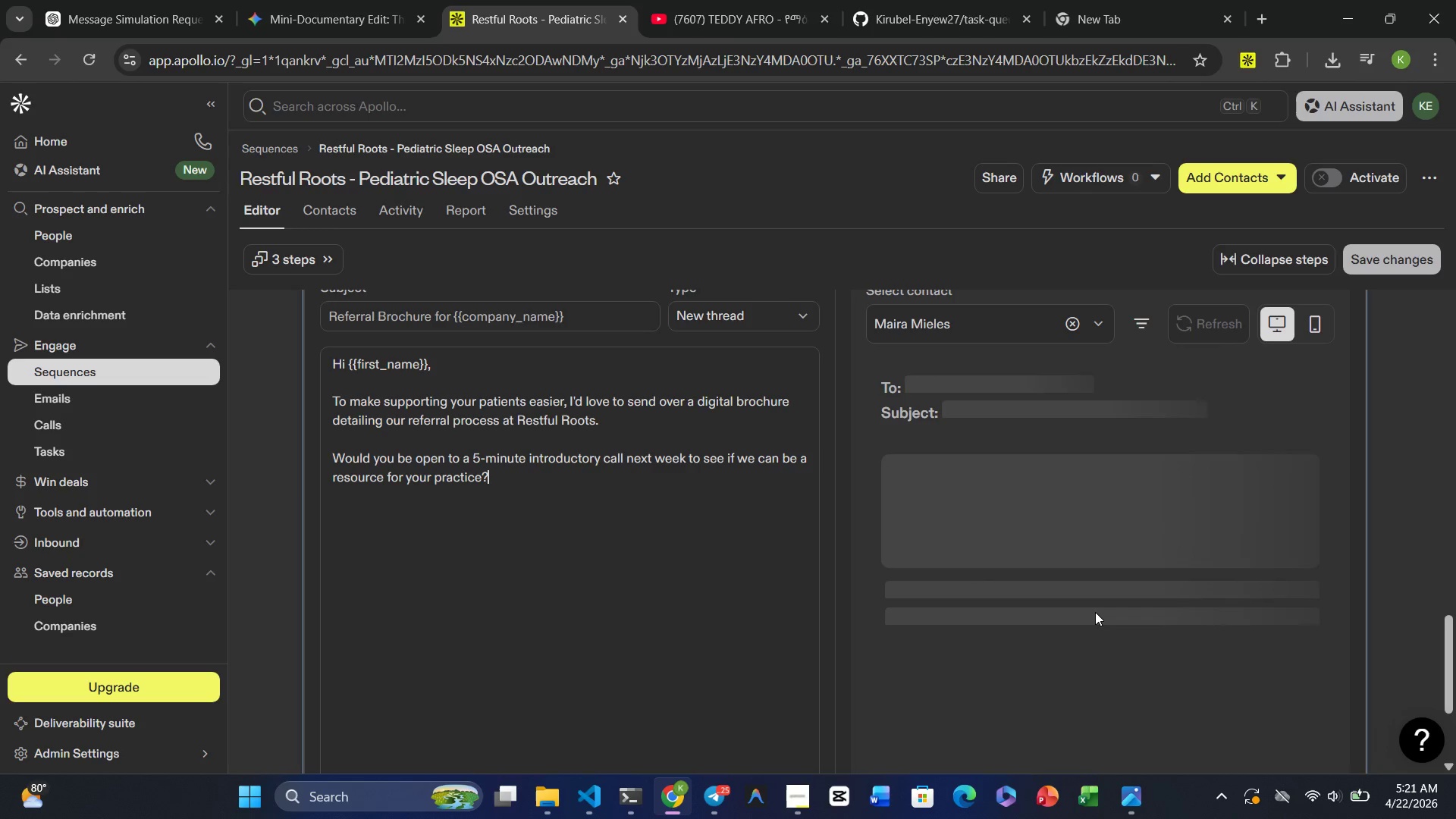 
scroll: coordinate [792, 559], scroll_direction: down, amount: 4.0
 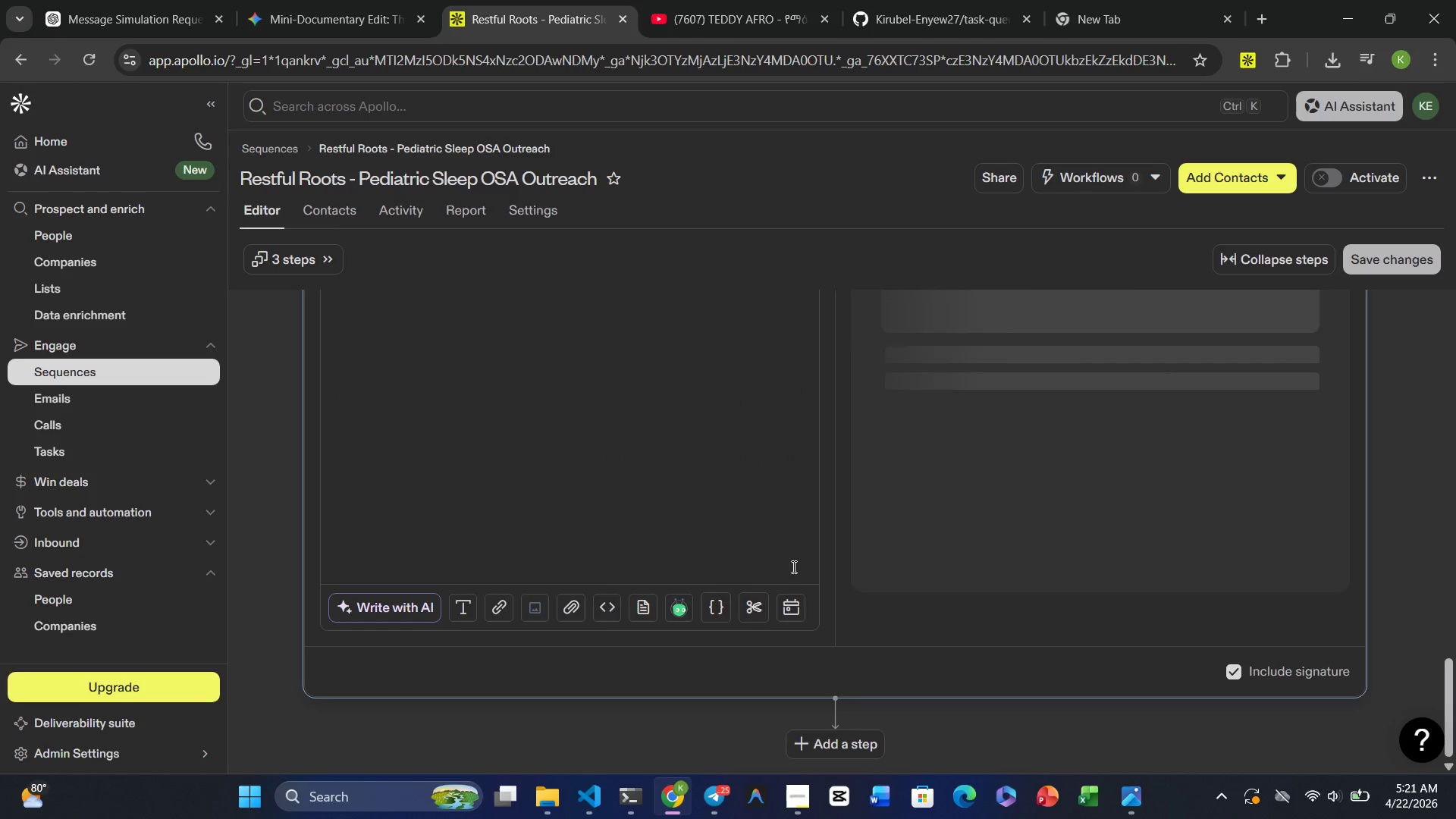 
scroll: coordinate [791, 577], scroll_direction: up, amount: 8.0
 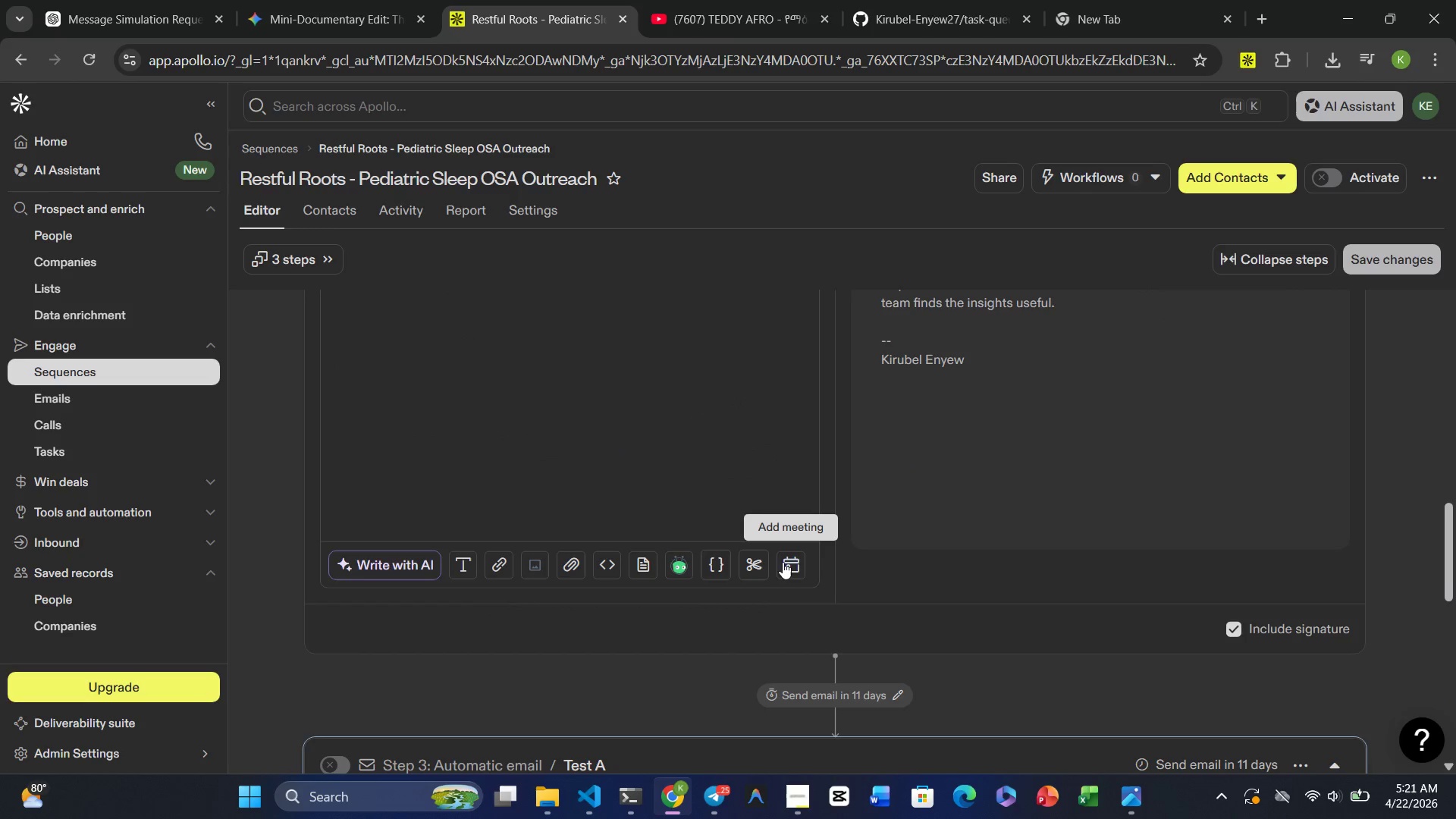 
scroll: coordinate [788, 551], scroll_direction: down, amount: 8.0
 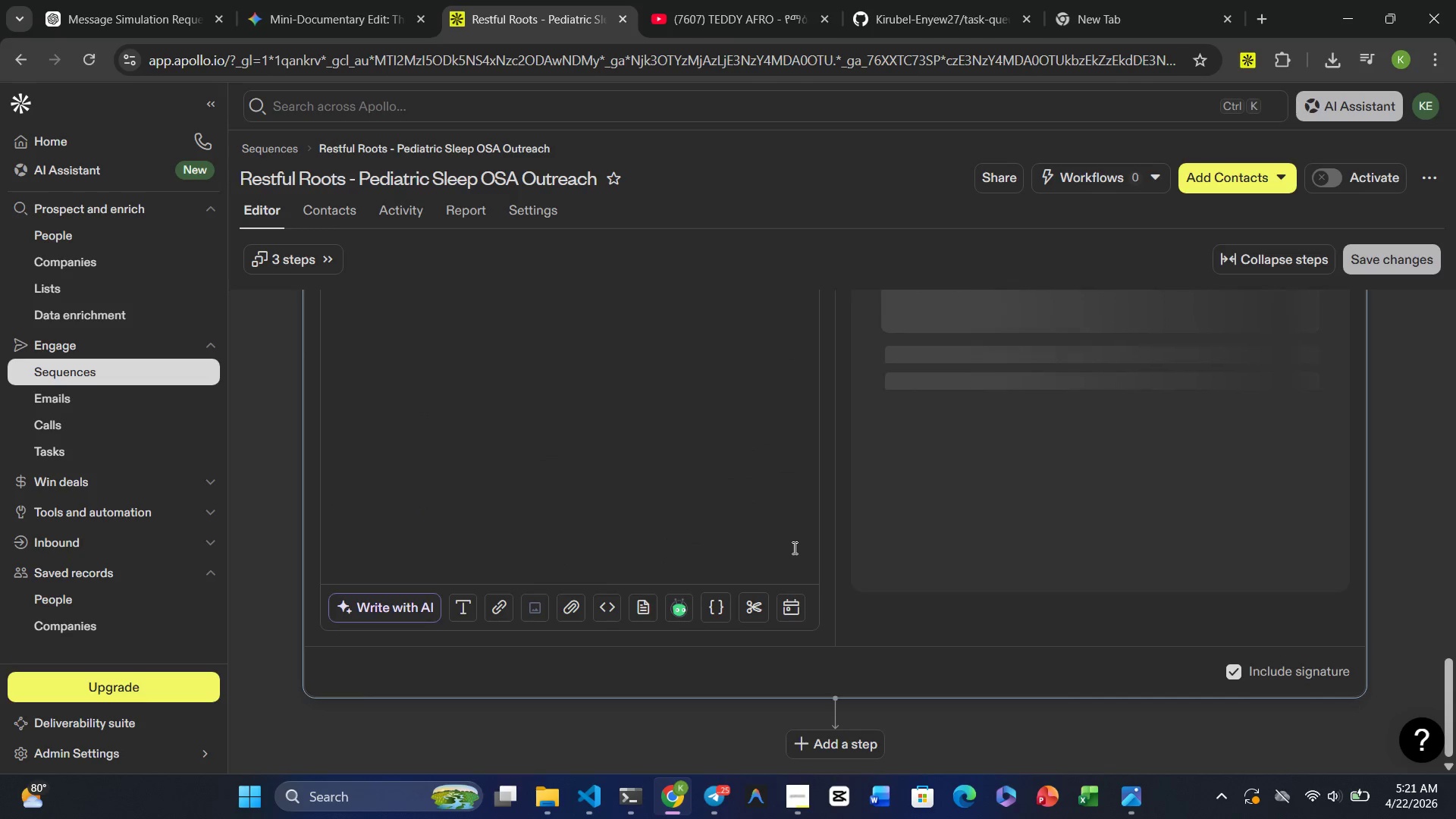 
scroll: coordinate [795, 555], scroll_direction: up, amount: 22.0
 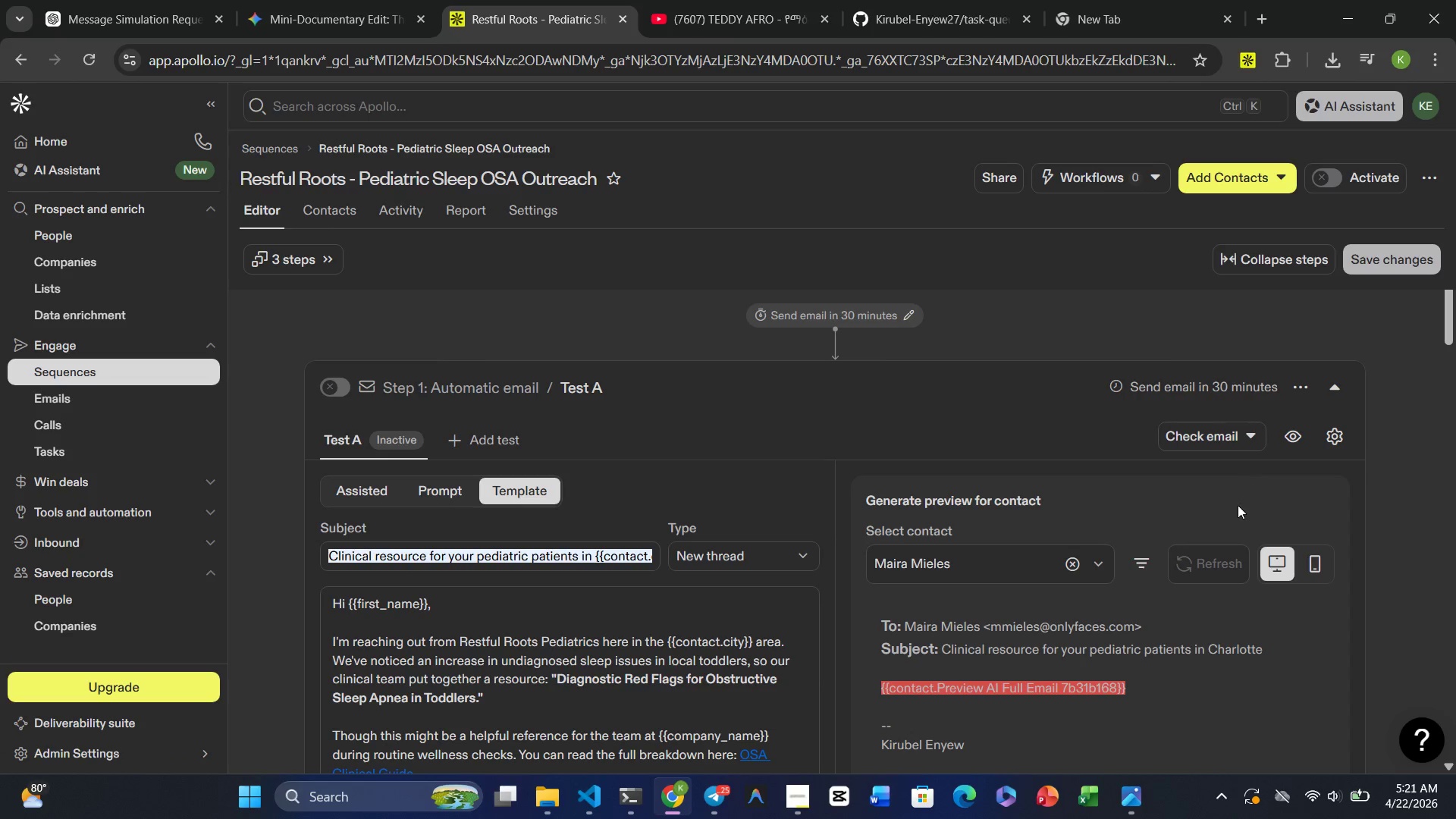 
wait(6.09)
 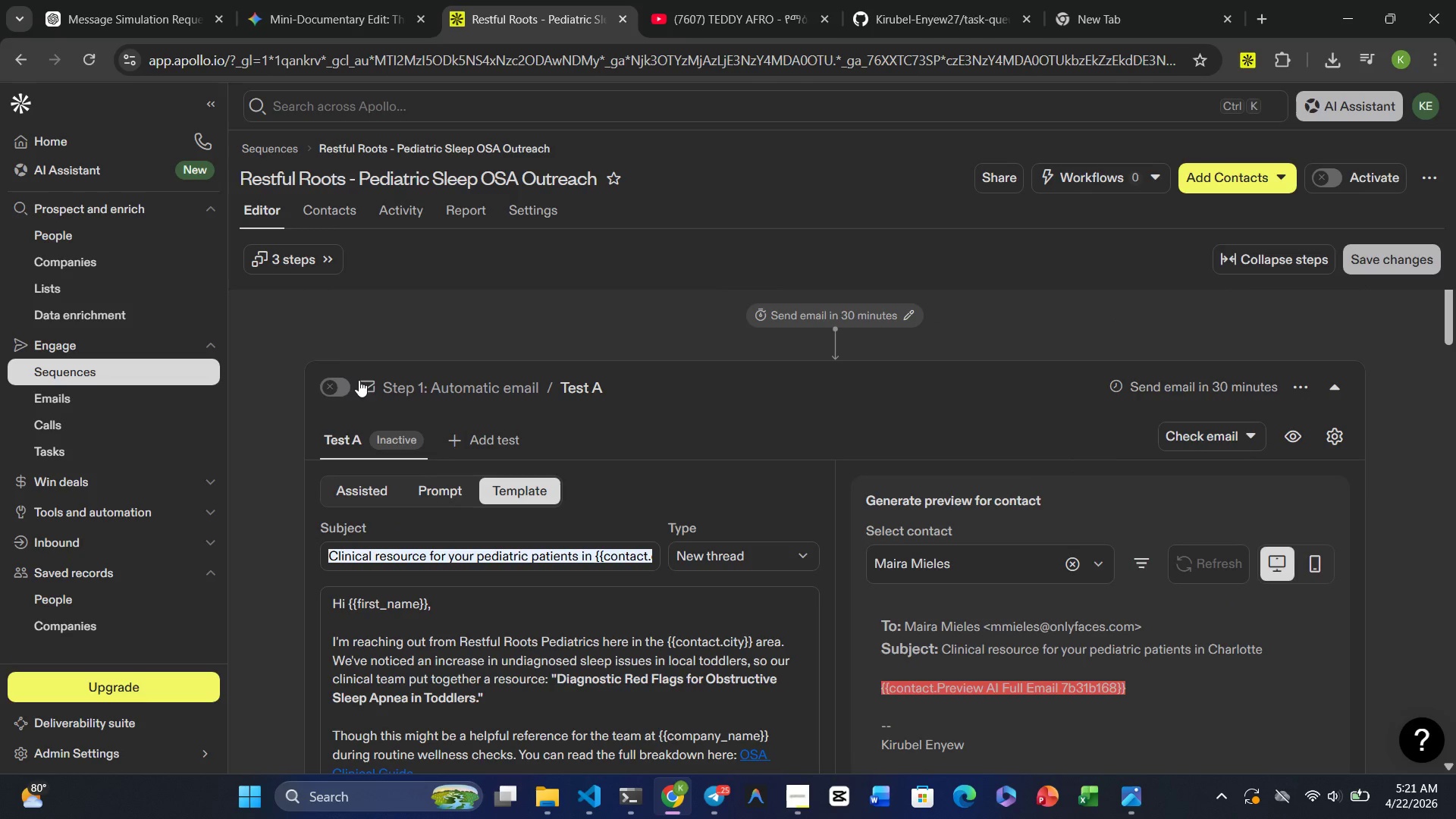 
left_click([1296, 381])
 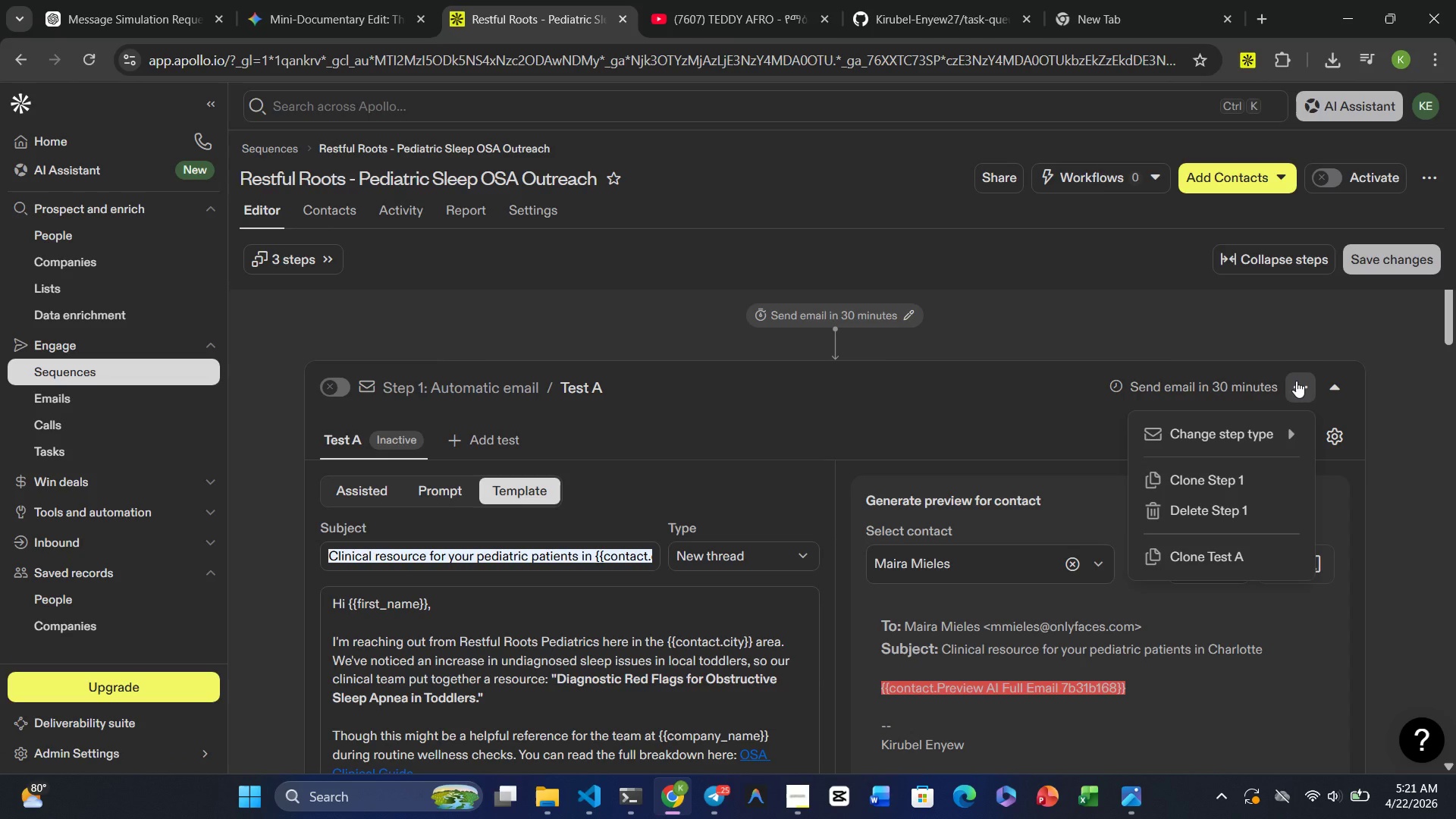 
left_click([1296, 381])
 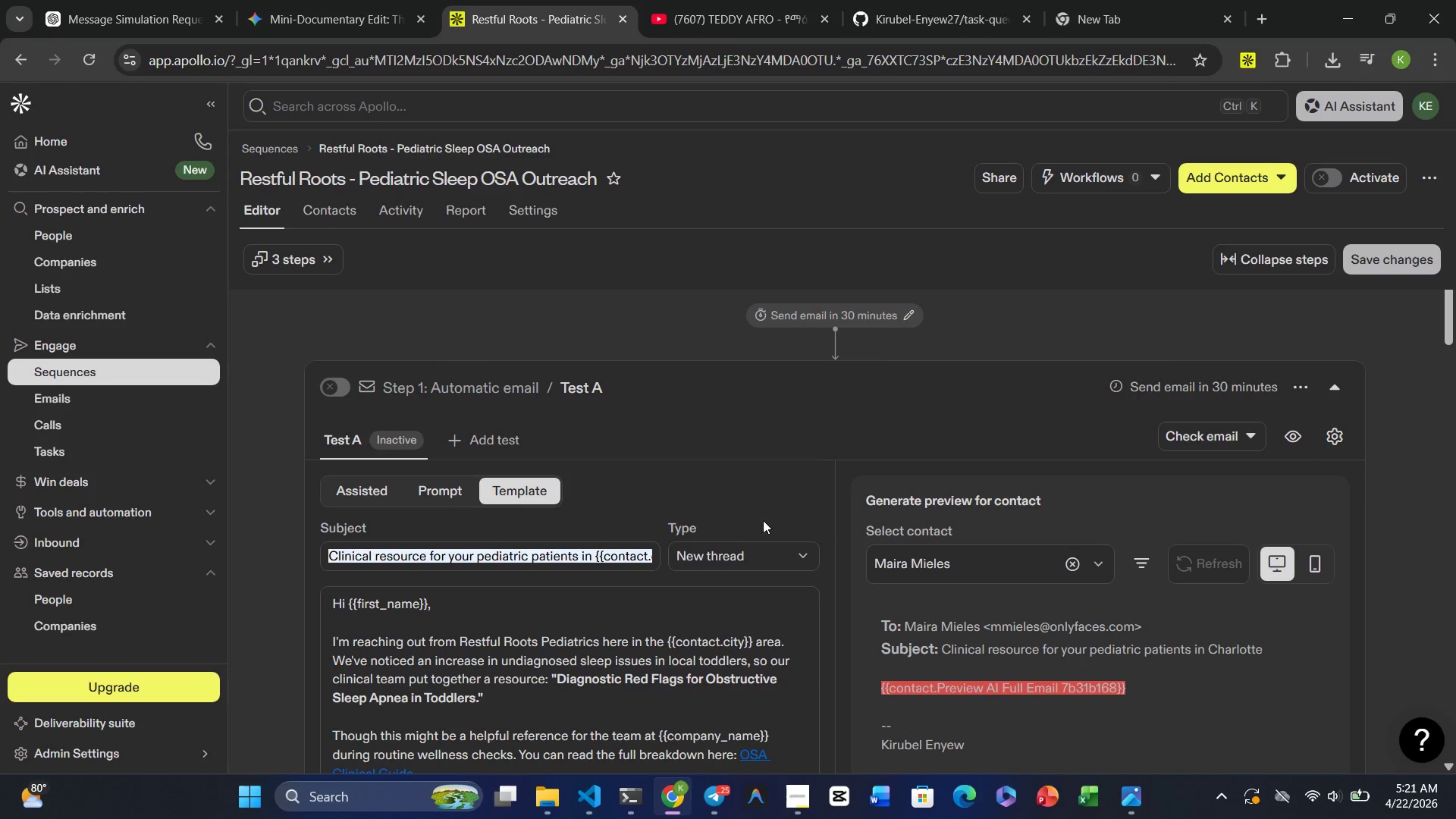 
scroll: coordinate [728, 547], scroll_direction: down, amount: 4.0
 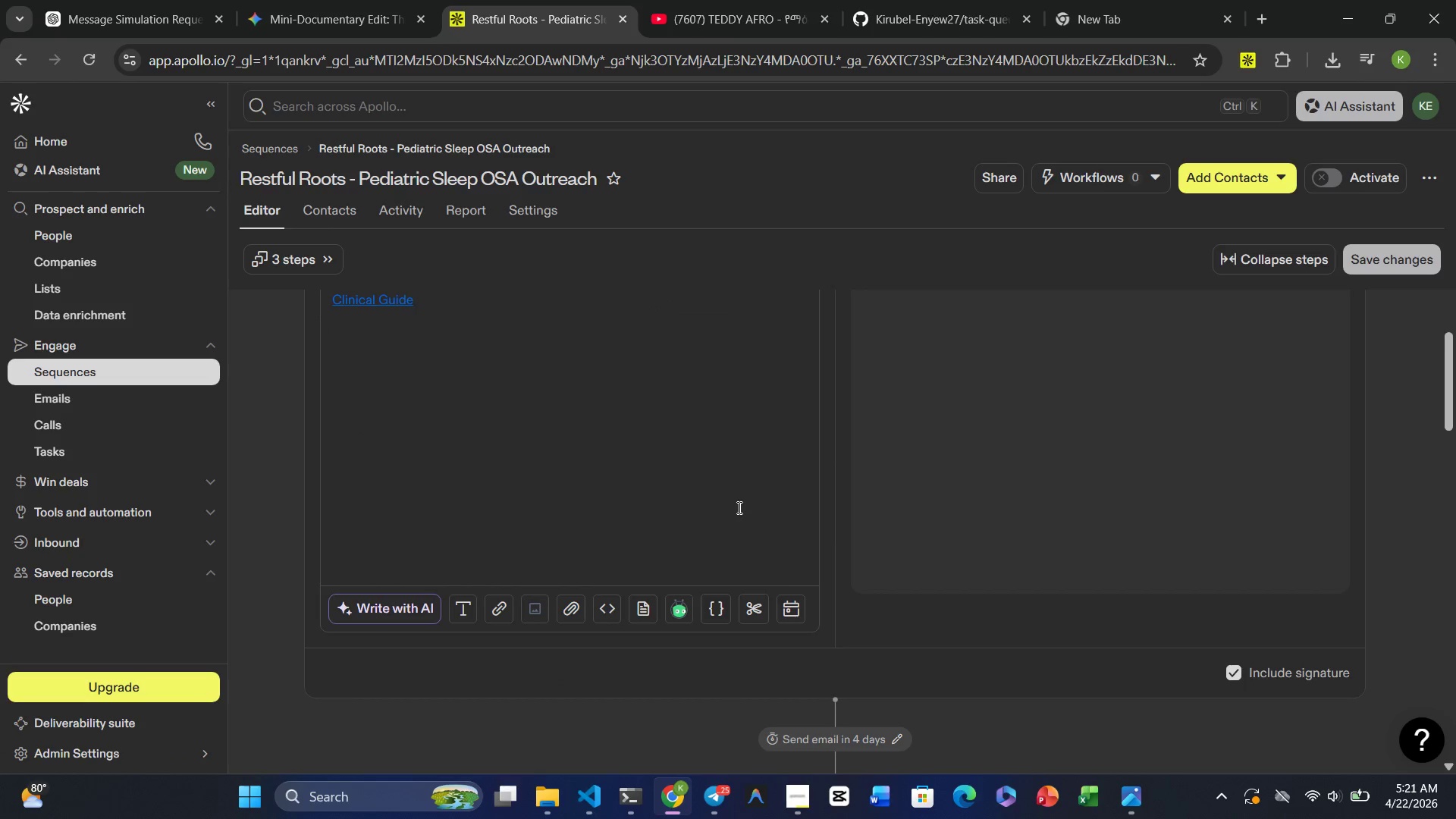 
scroll: coordinate [739, 490], scroll_direction: up, amount: 3.0
 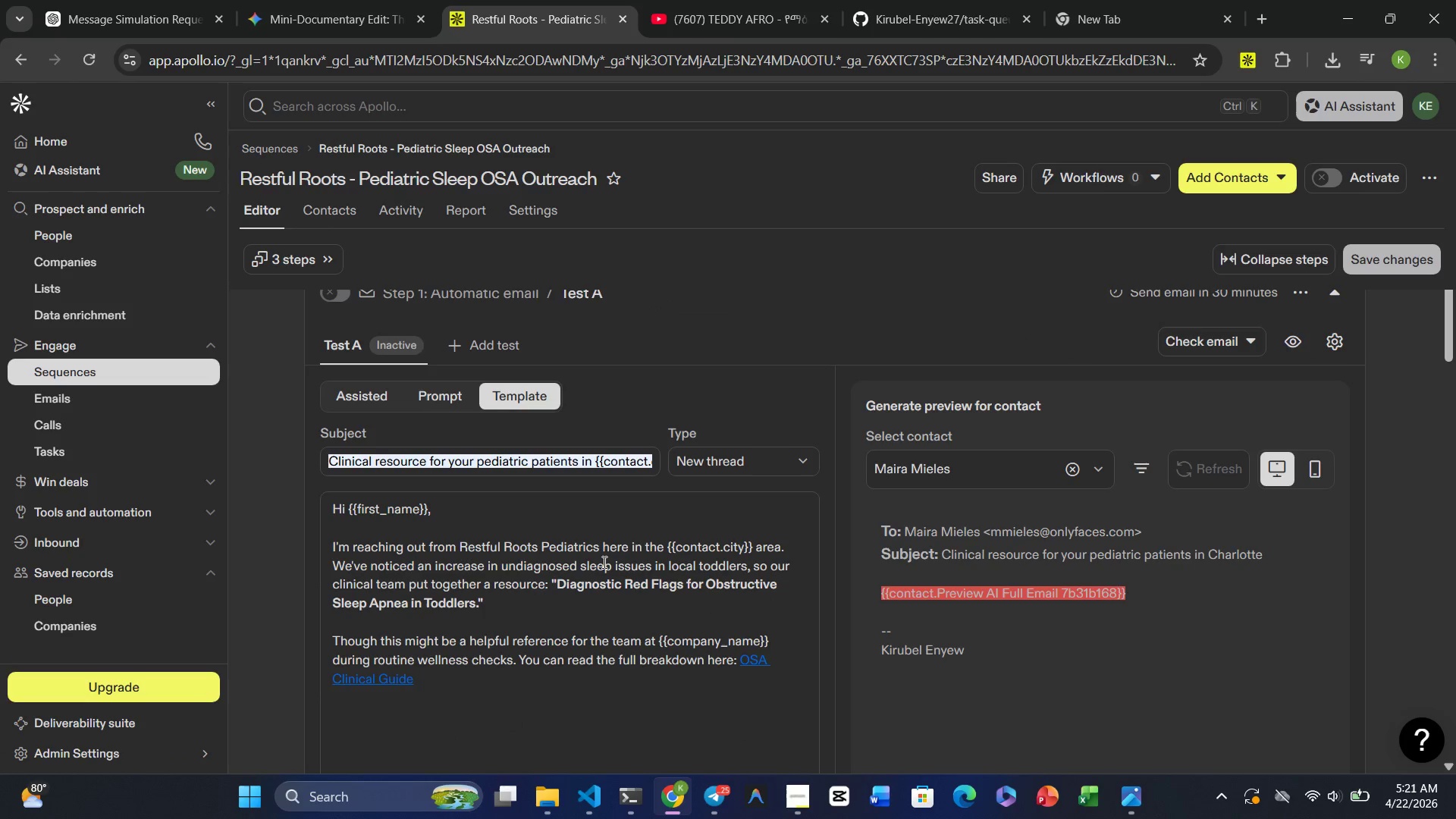 
scroll: coordinate [537, 560], scroll_direction: down, amount: 10.0
 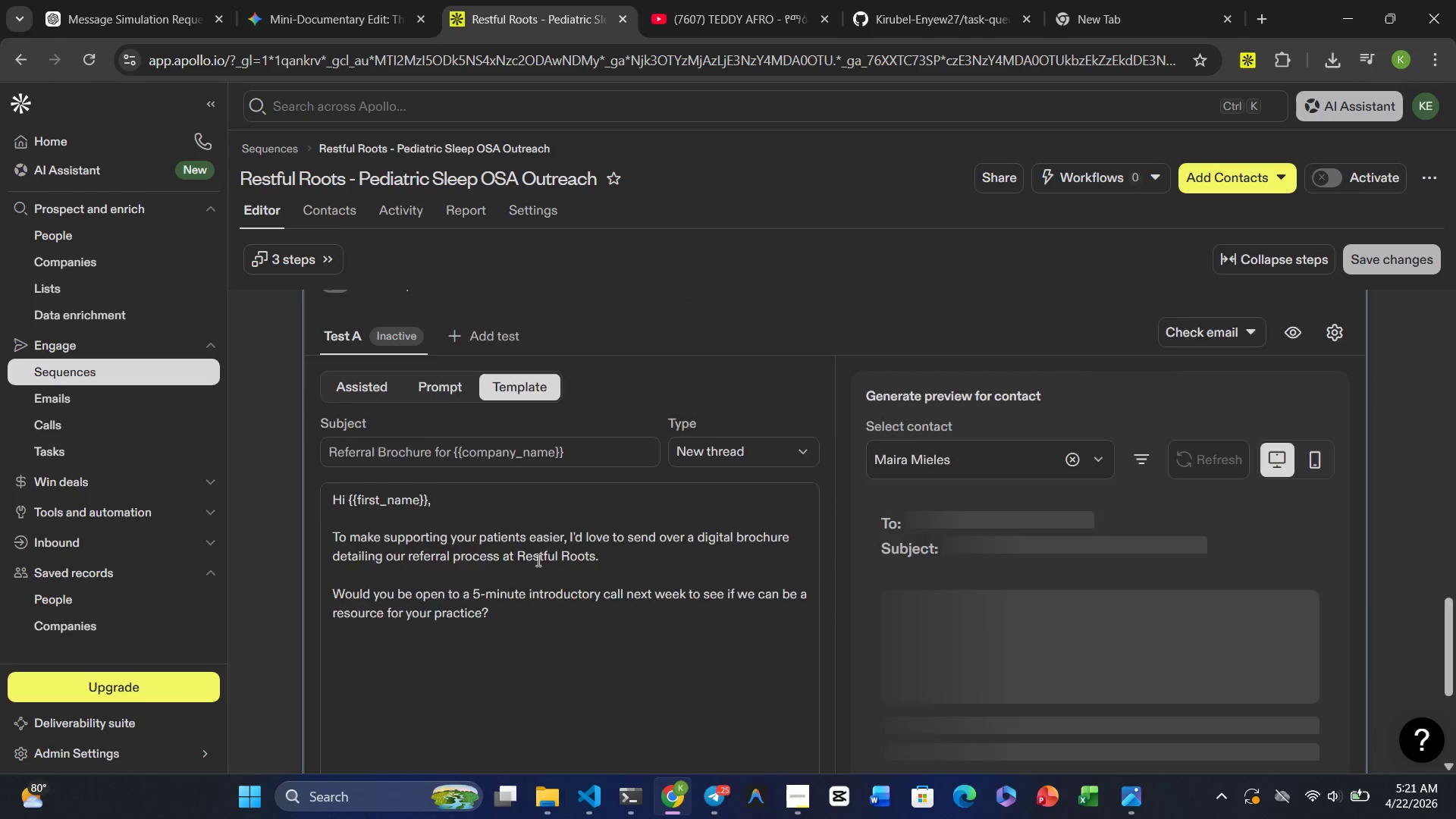 
scroll: coordinate [537, 560], scroll_direction: up, amount: 2.0
 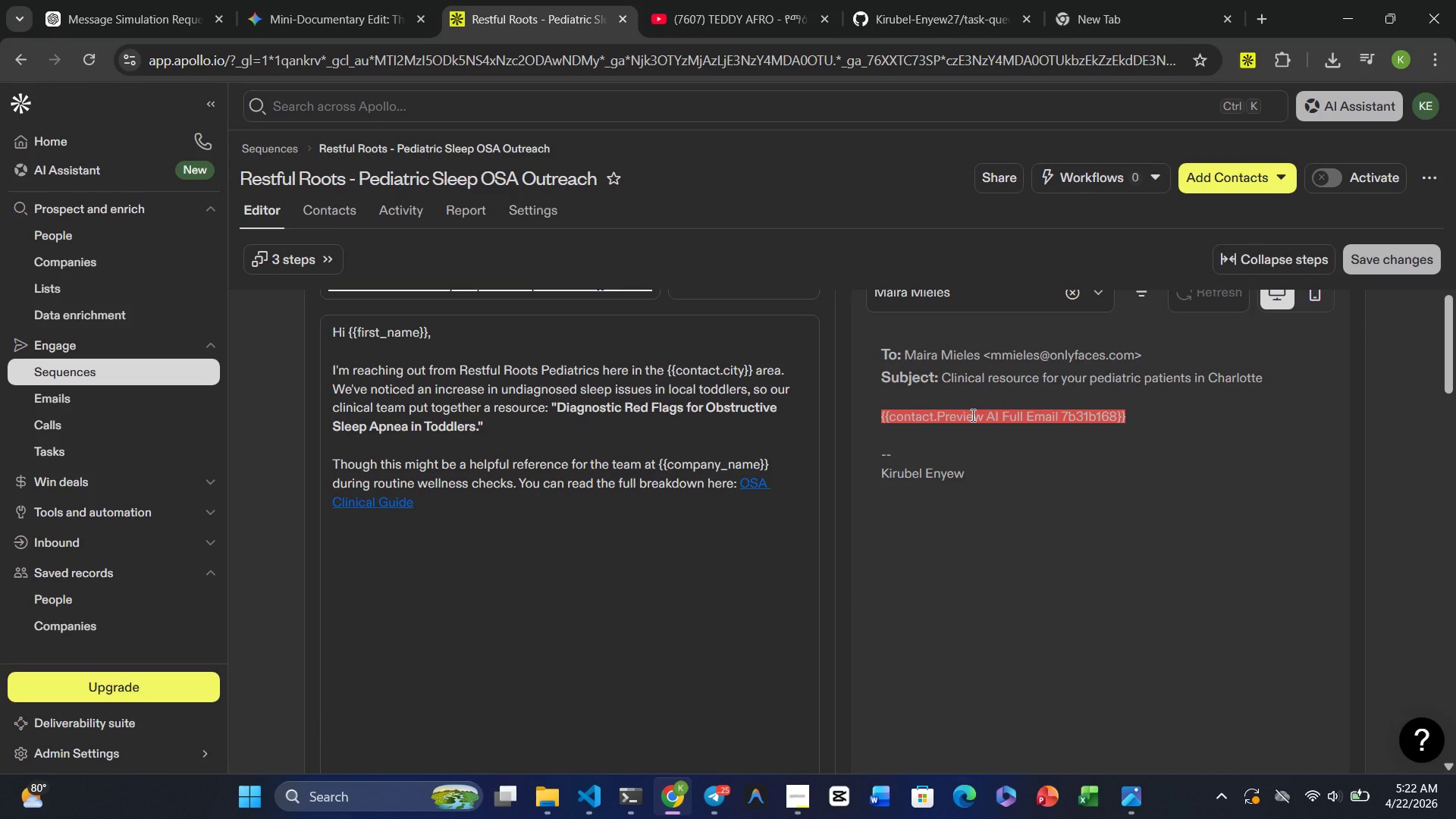 
wait(53.06)
 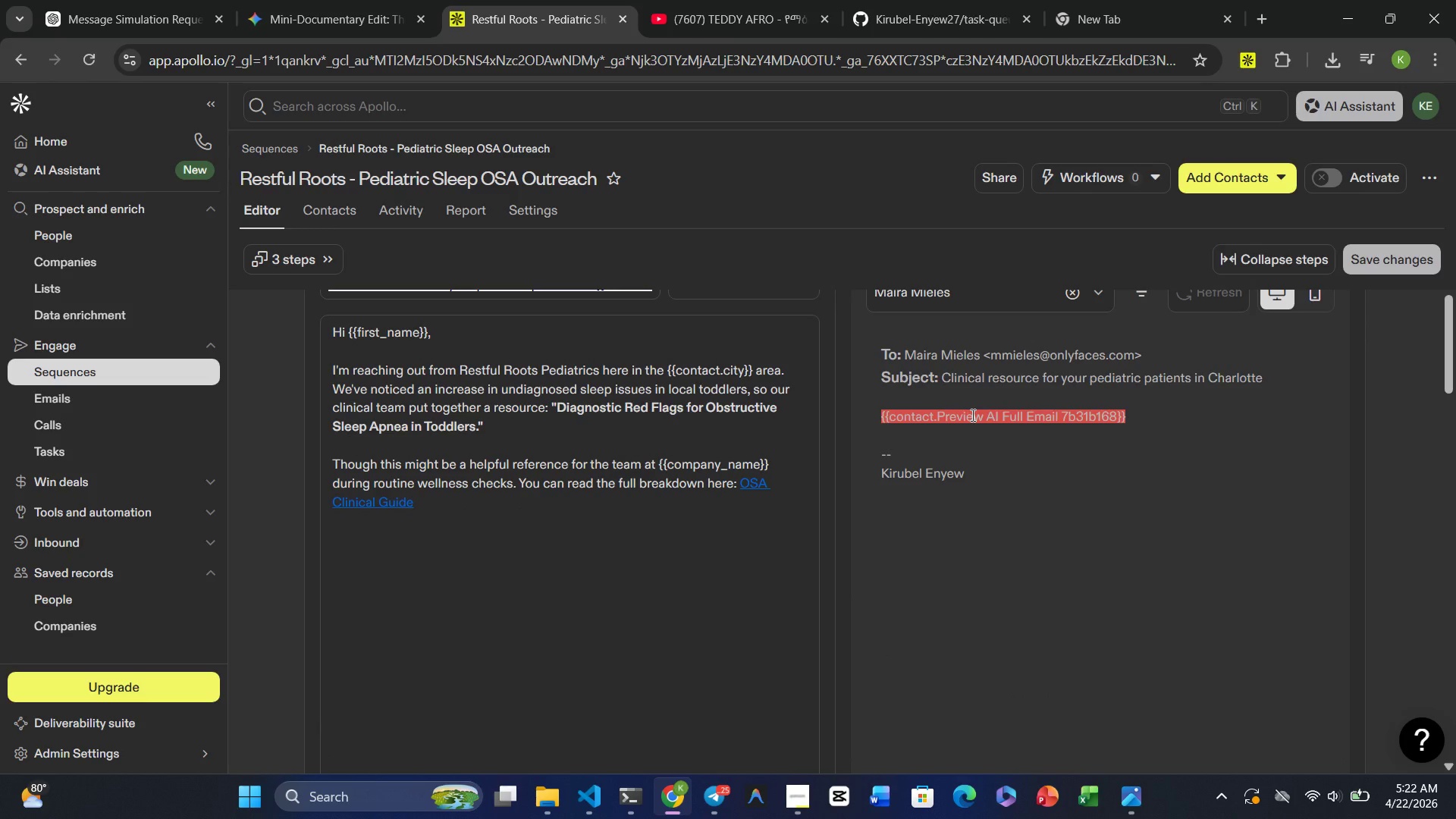 
left_click_drag(start_coordinate=[516, 431], to_coordinate=[312, 364])
 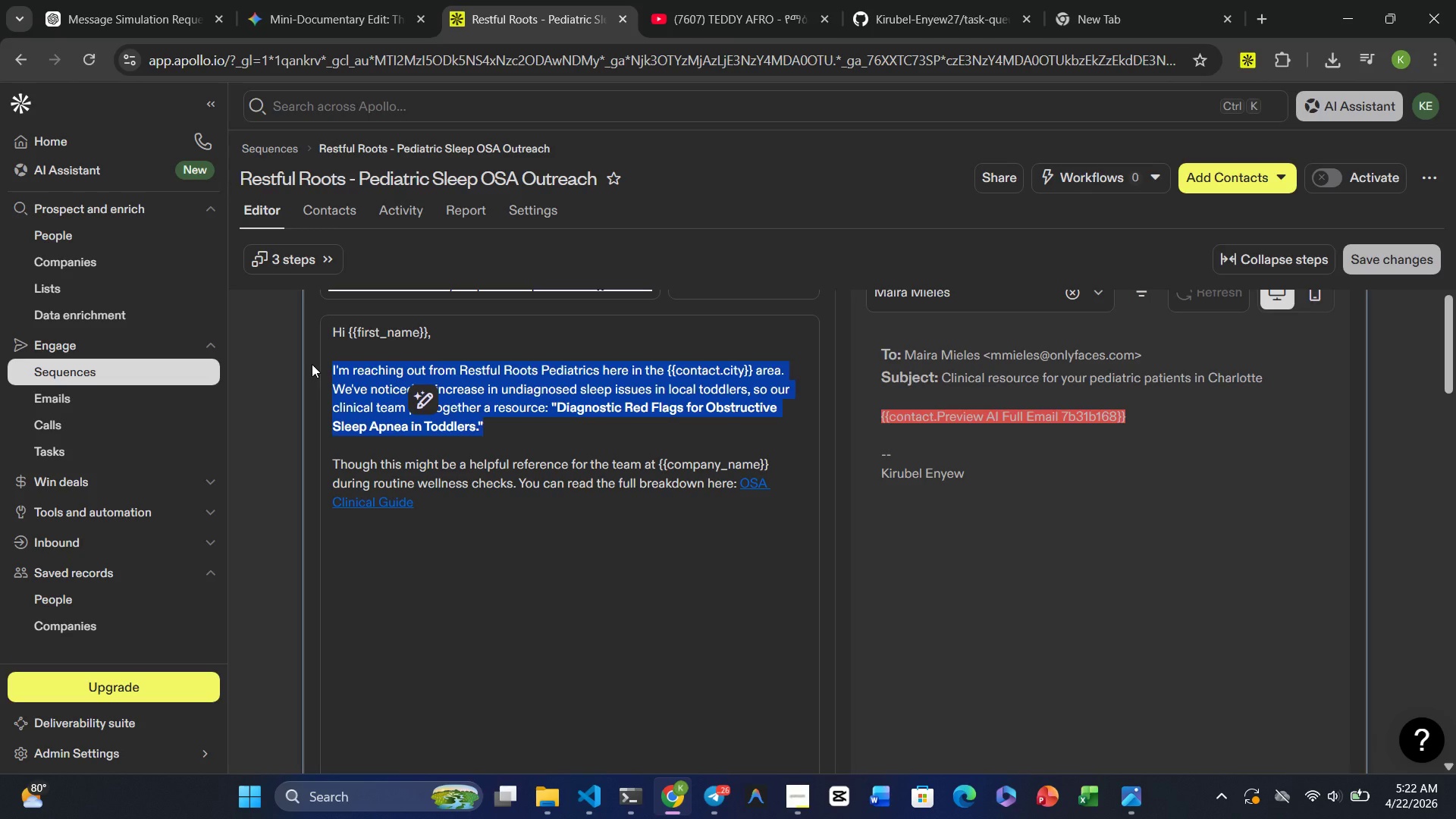 
wait(5.22)
 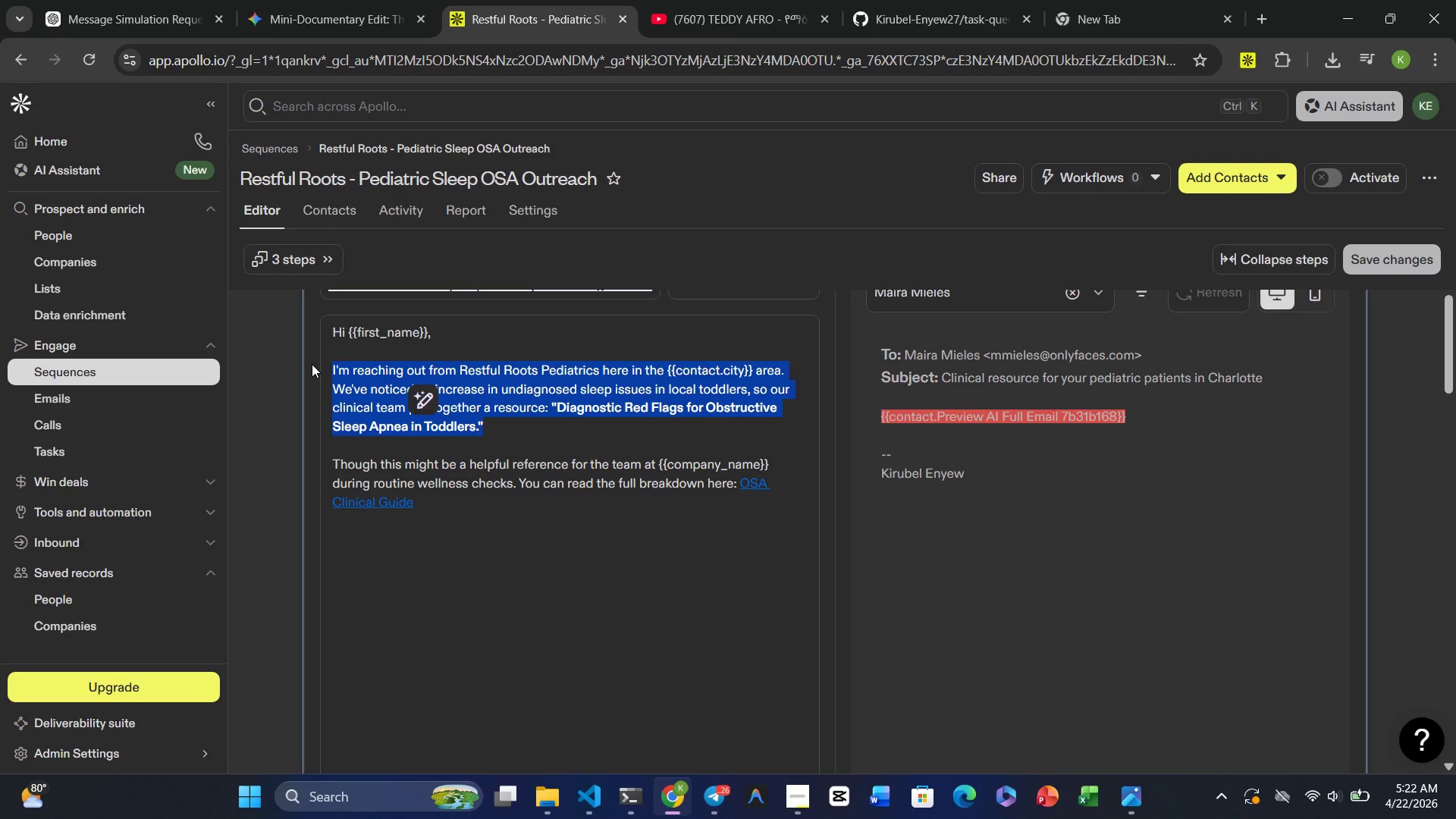 
key(Control+S)
 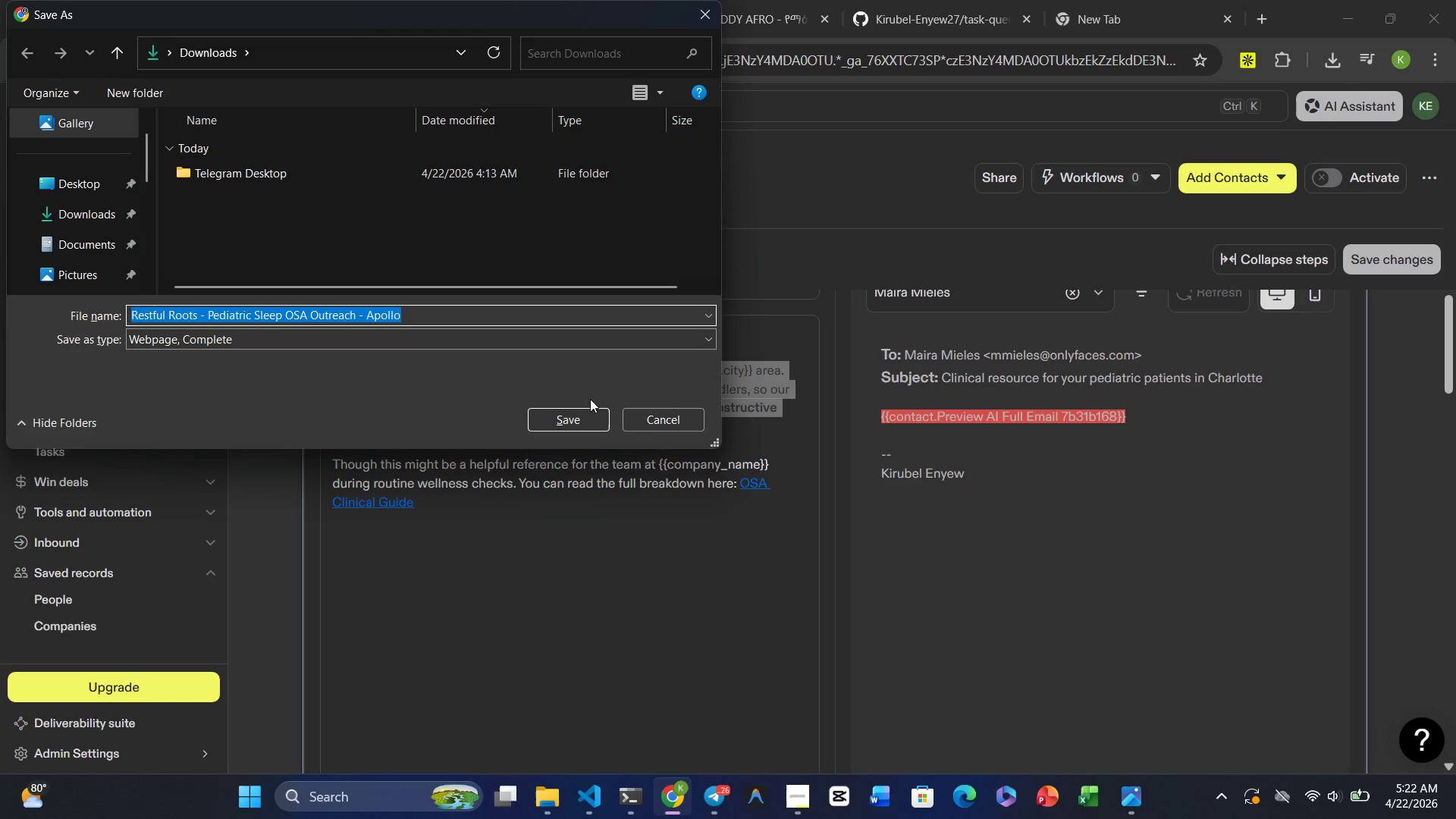 
left_click([671, 419])
 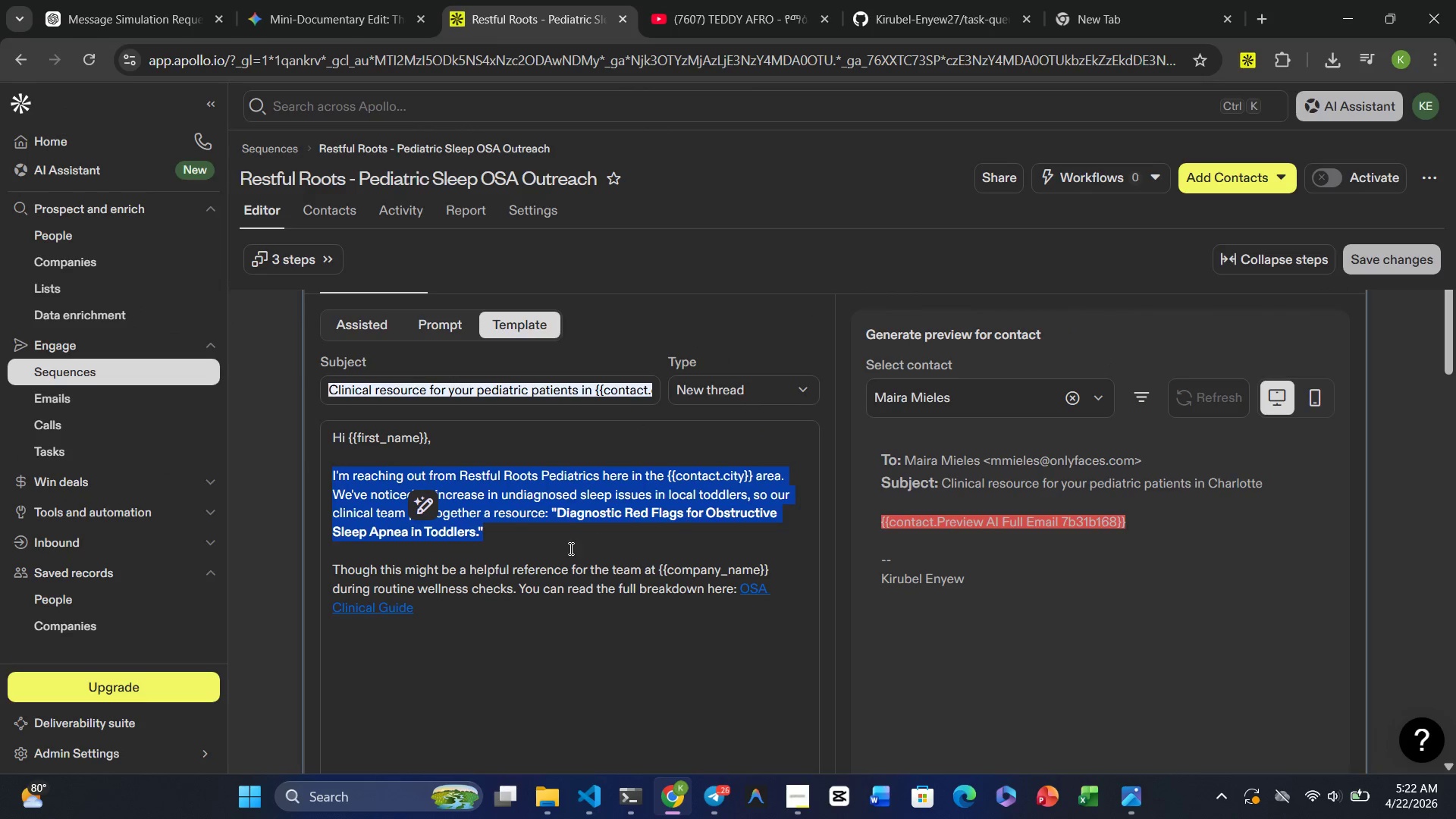 
left_click([539, 548])
 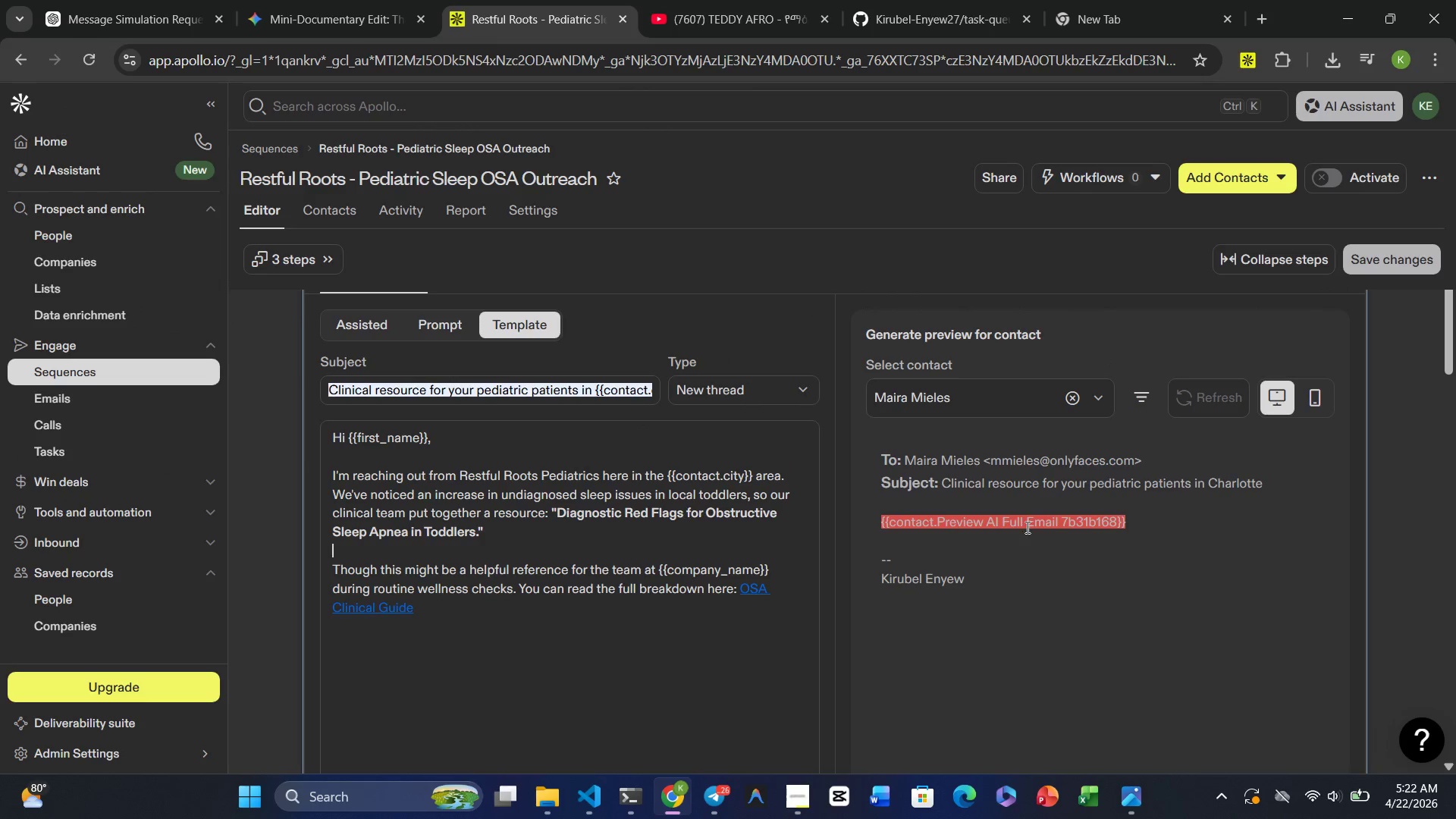 
double_click([1017, 518])
 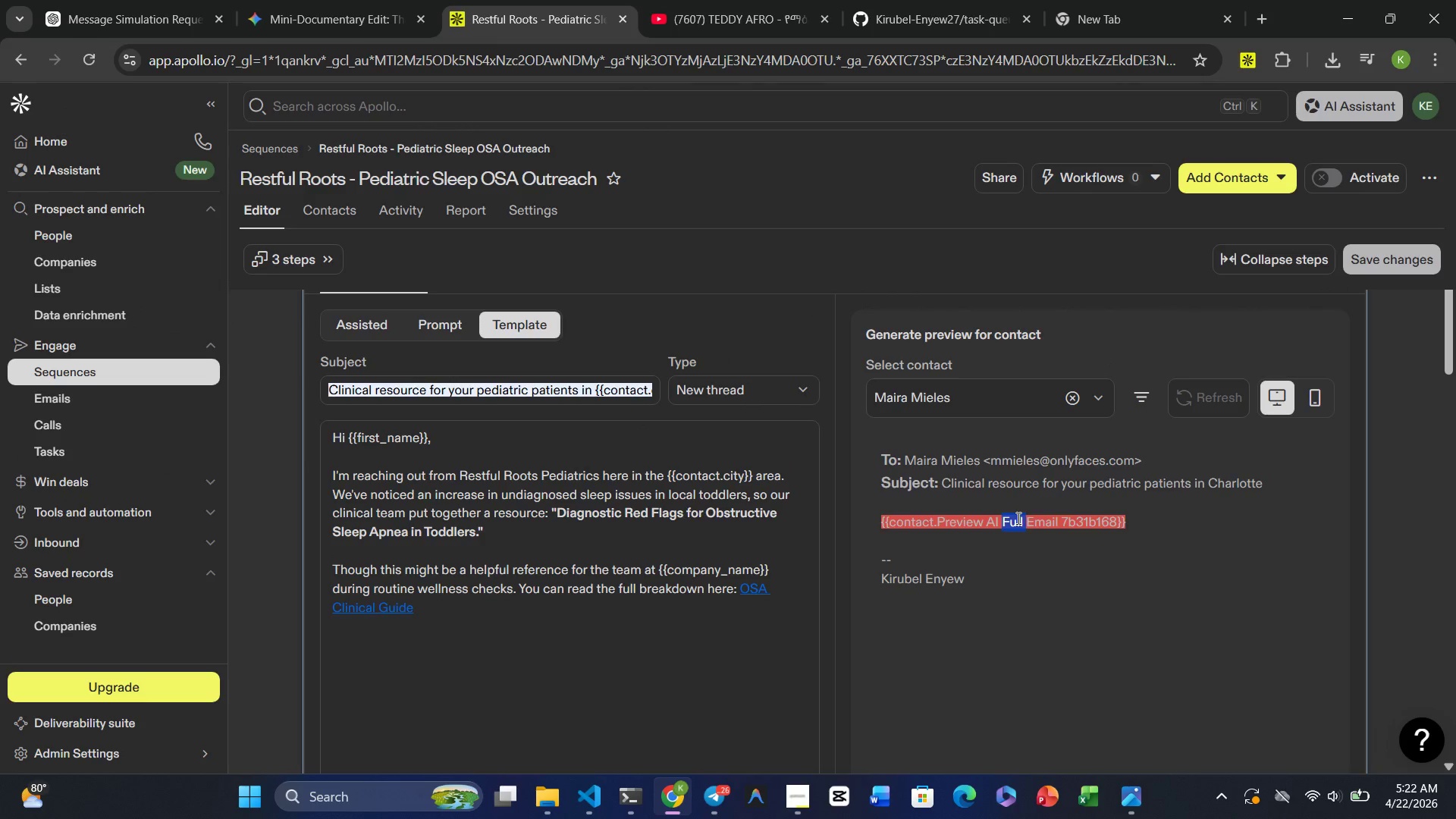 
triple_click([1017, 518])
 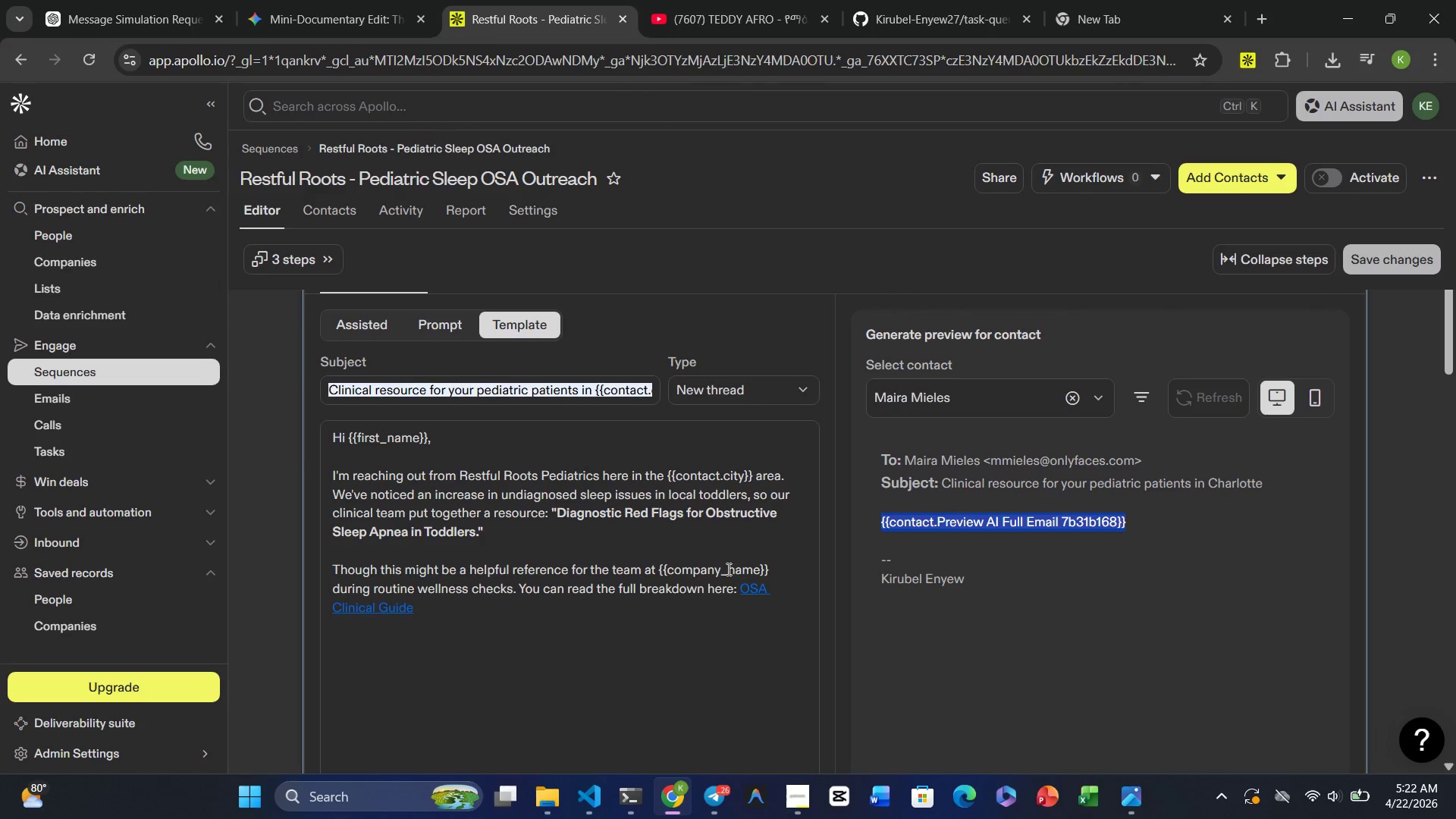 
left_click([727, 569])
 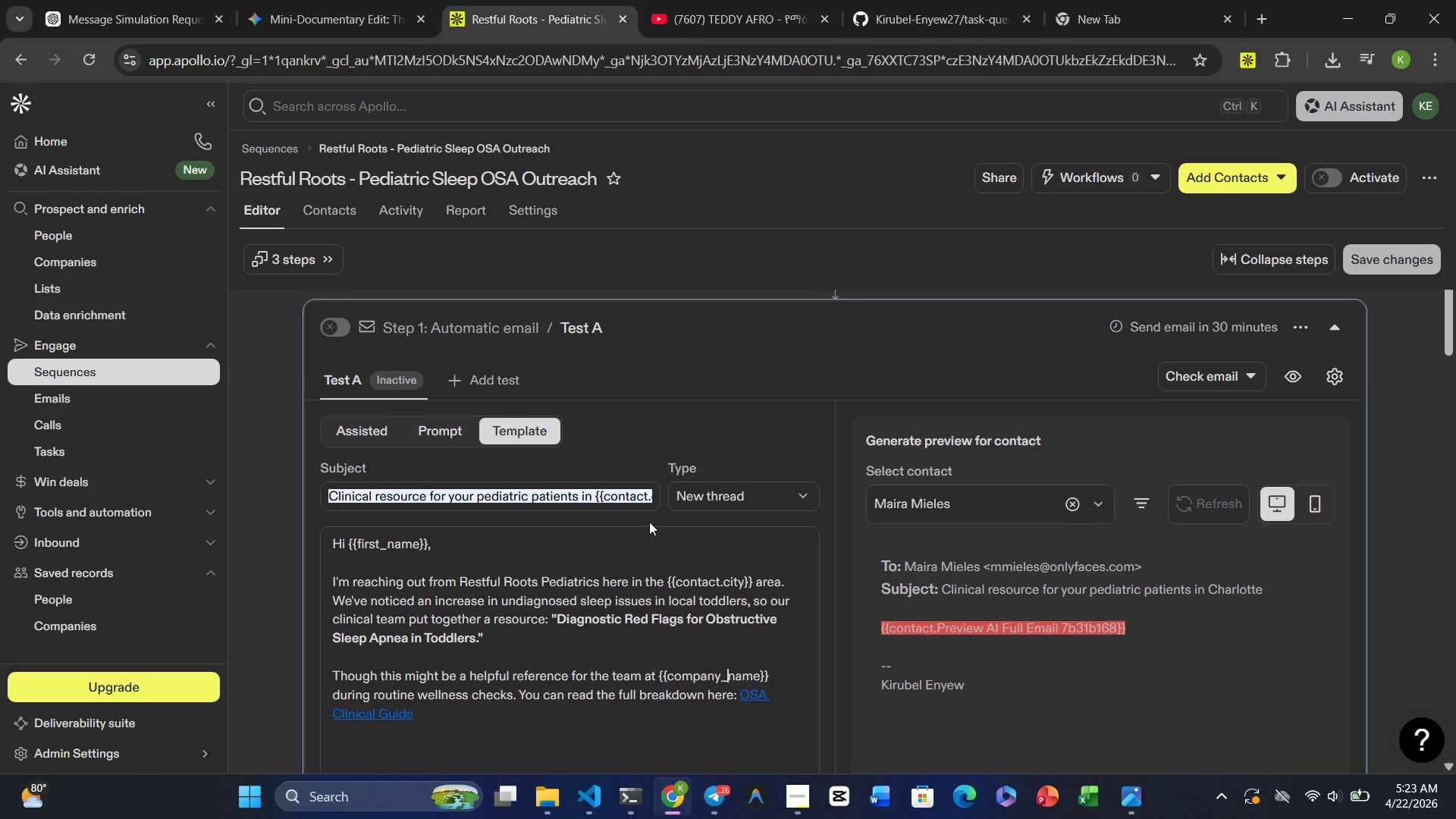 
wait(5.73)
 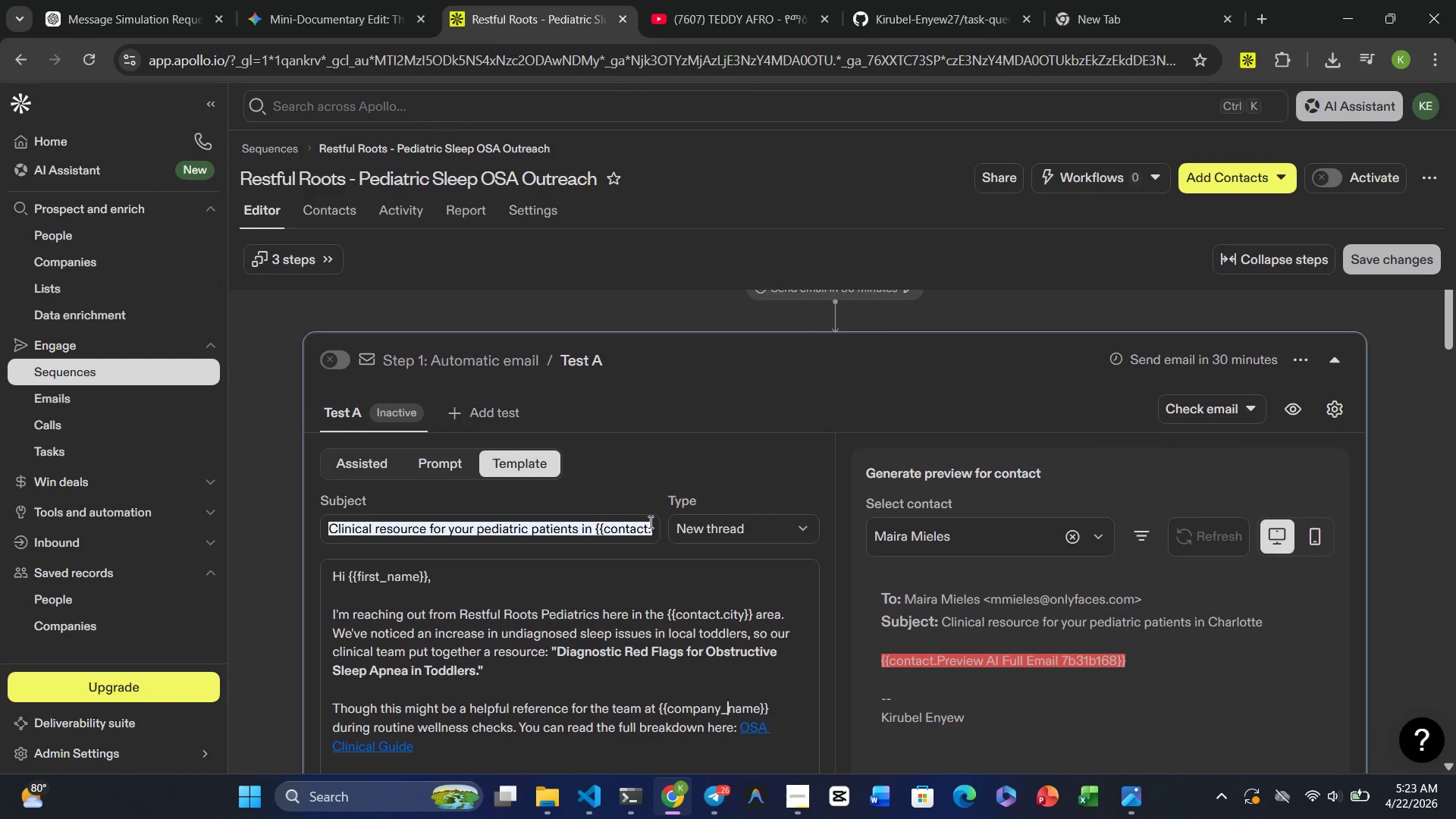 
left_click([1330, 383])
 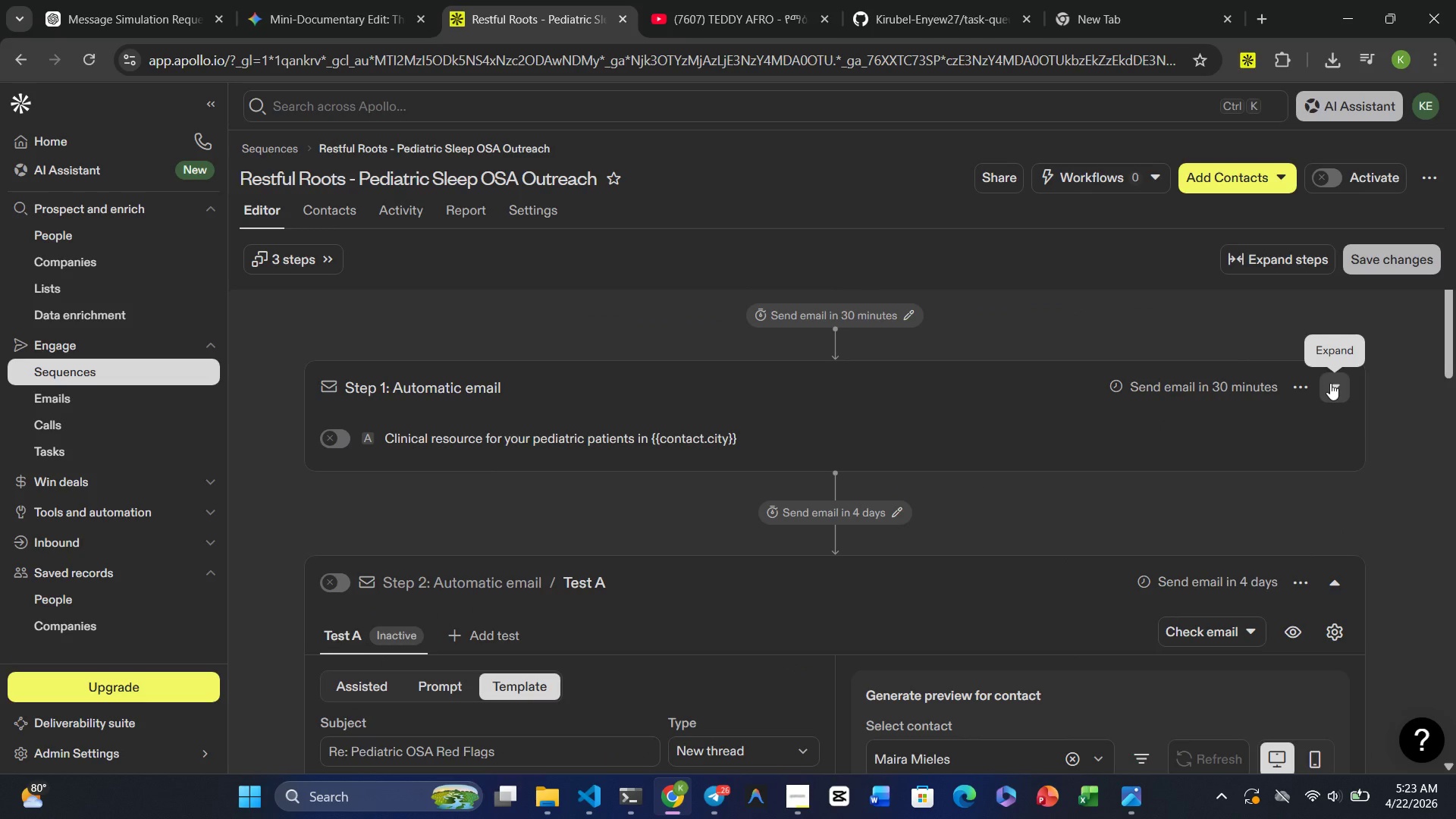 
left_click([1330, 383])
 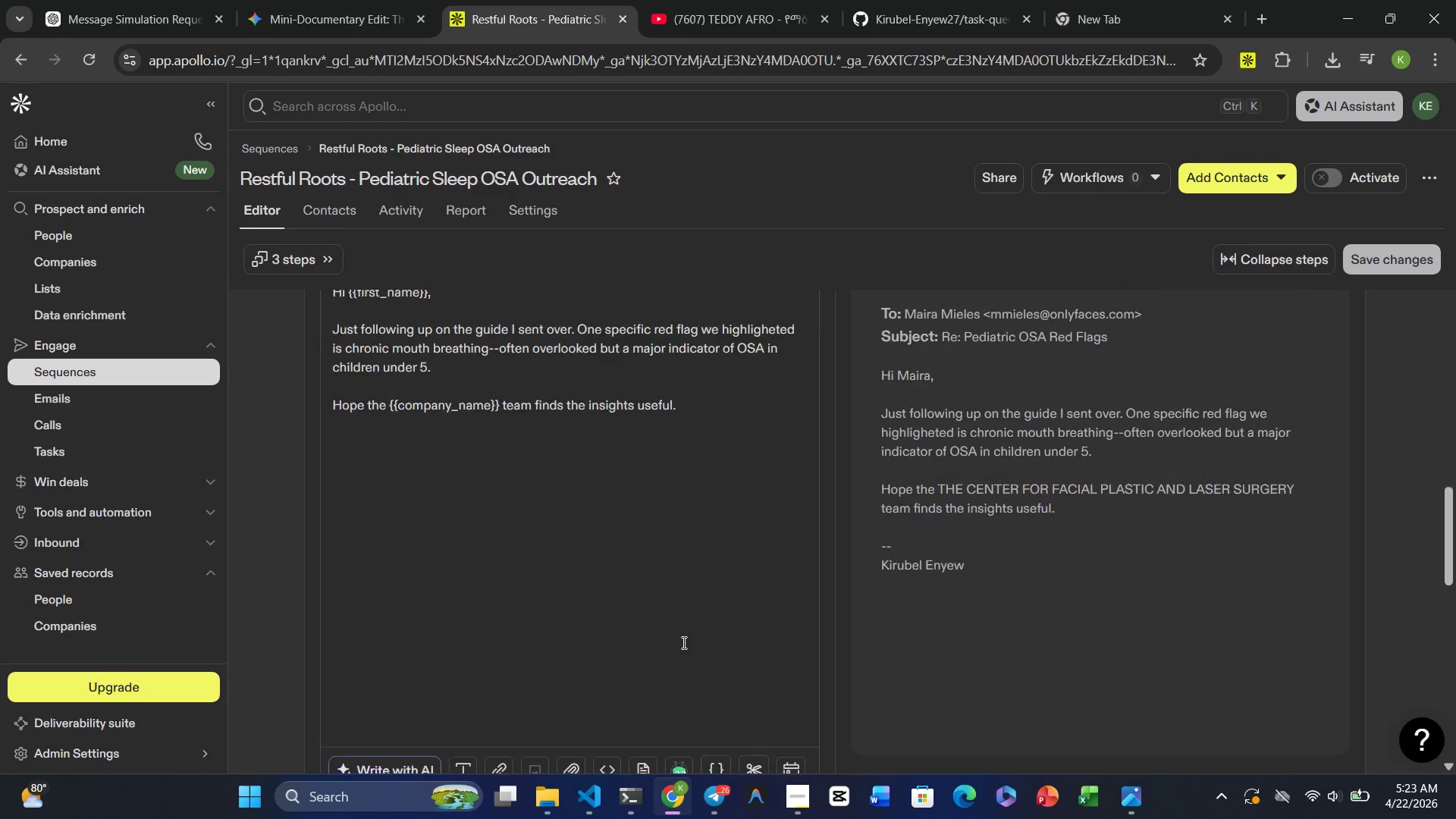 
wait(18.09)
 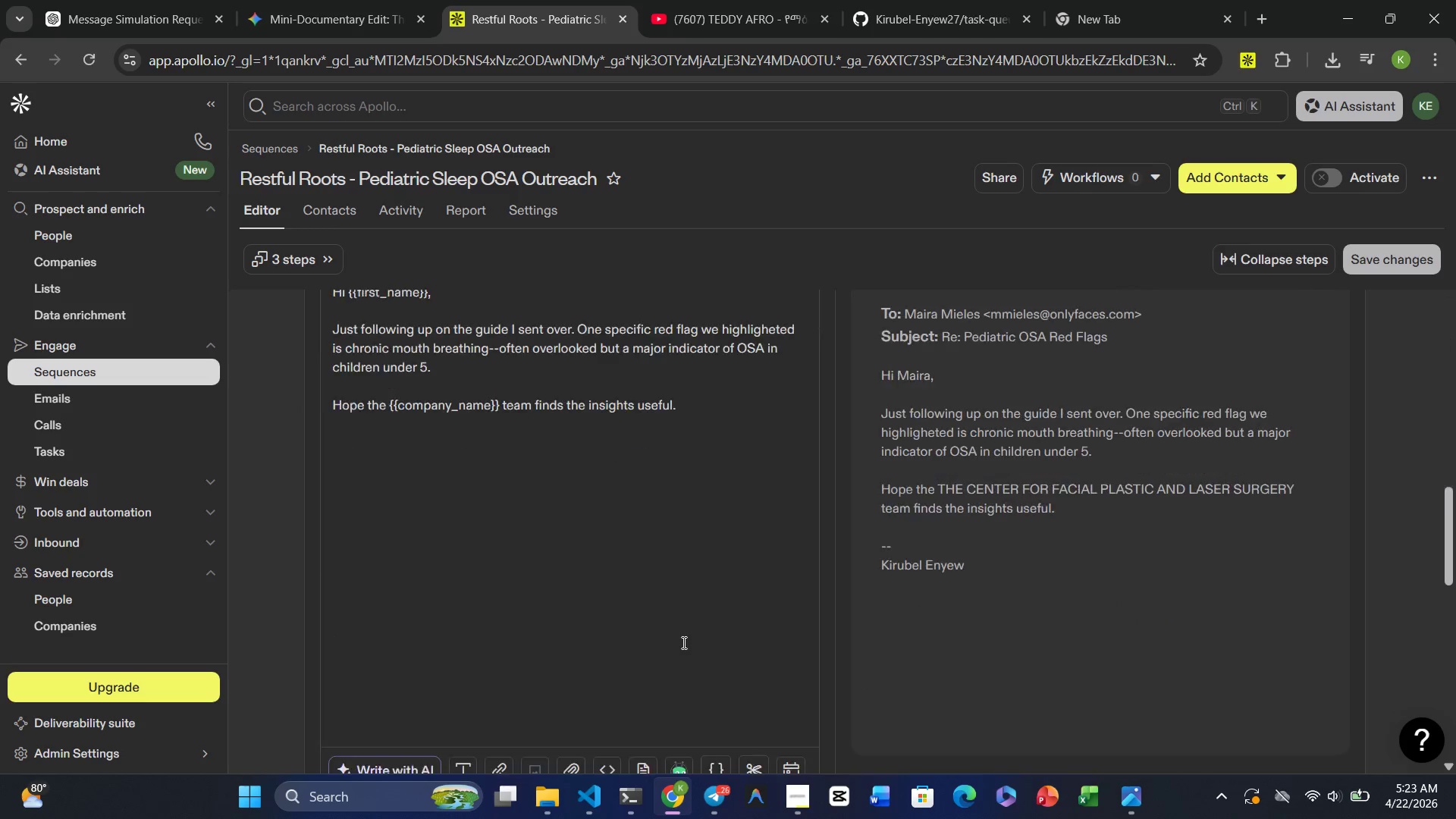 
left_click([800, 792])